 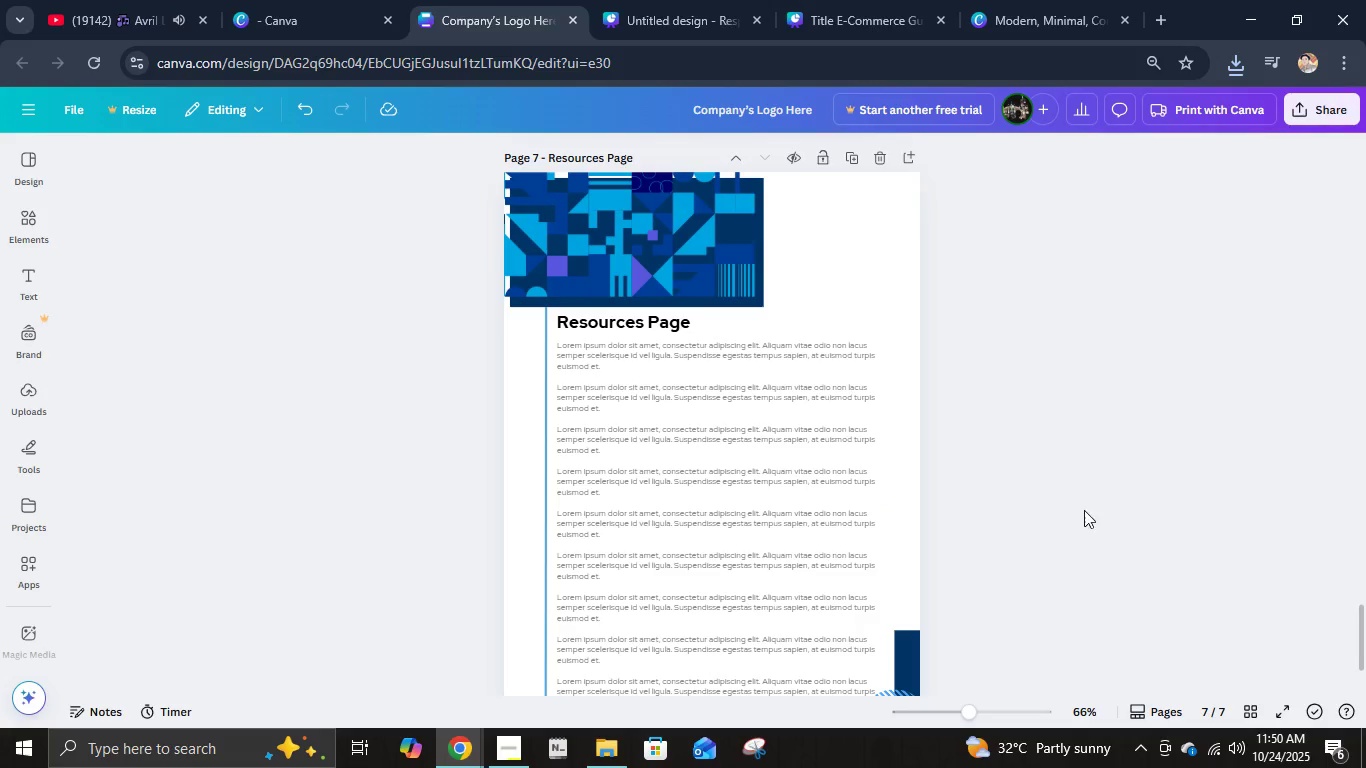 
scroll: coordinate [806, 543], scroll_direction: up, amount: 28.0
 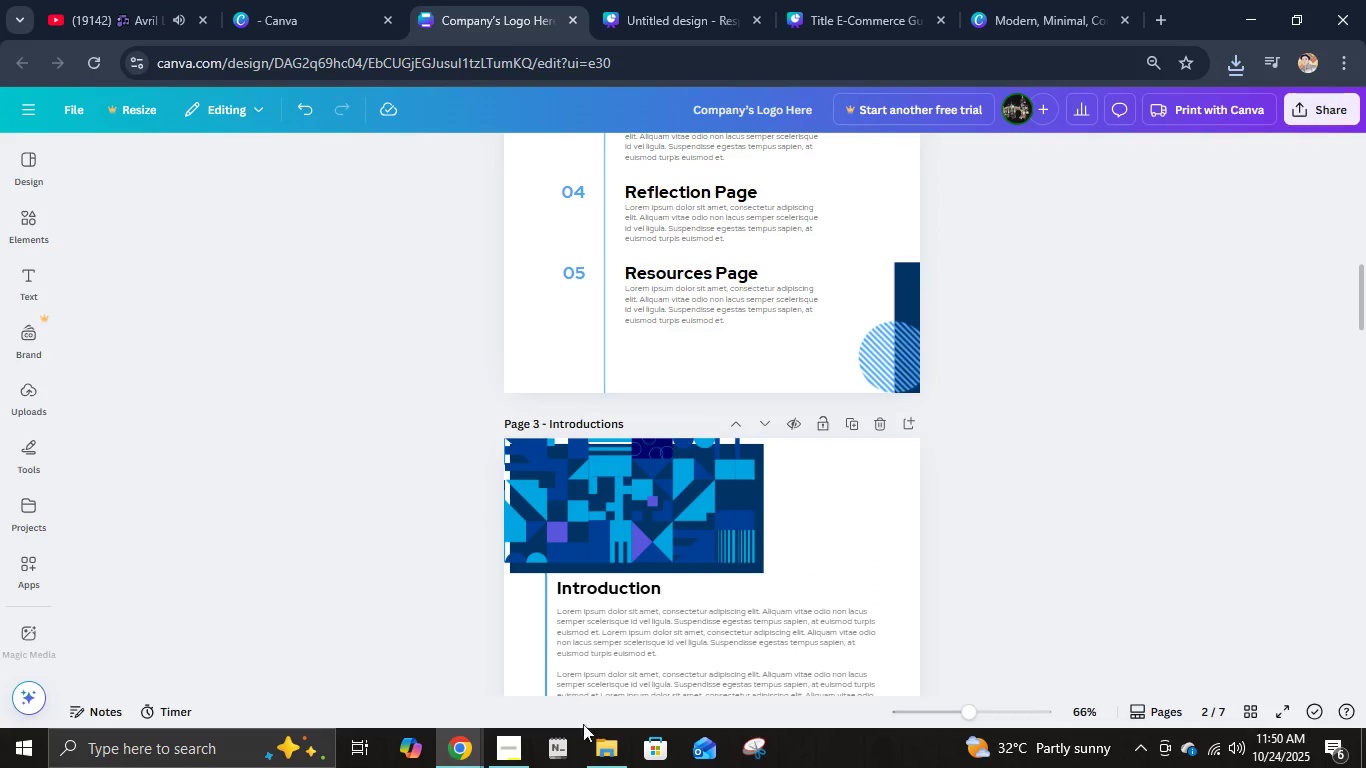 
left_click([602, 742])
 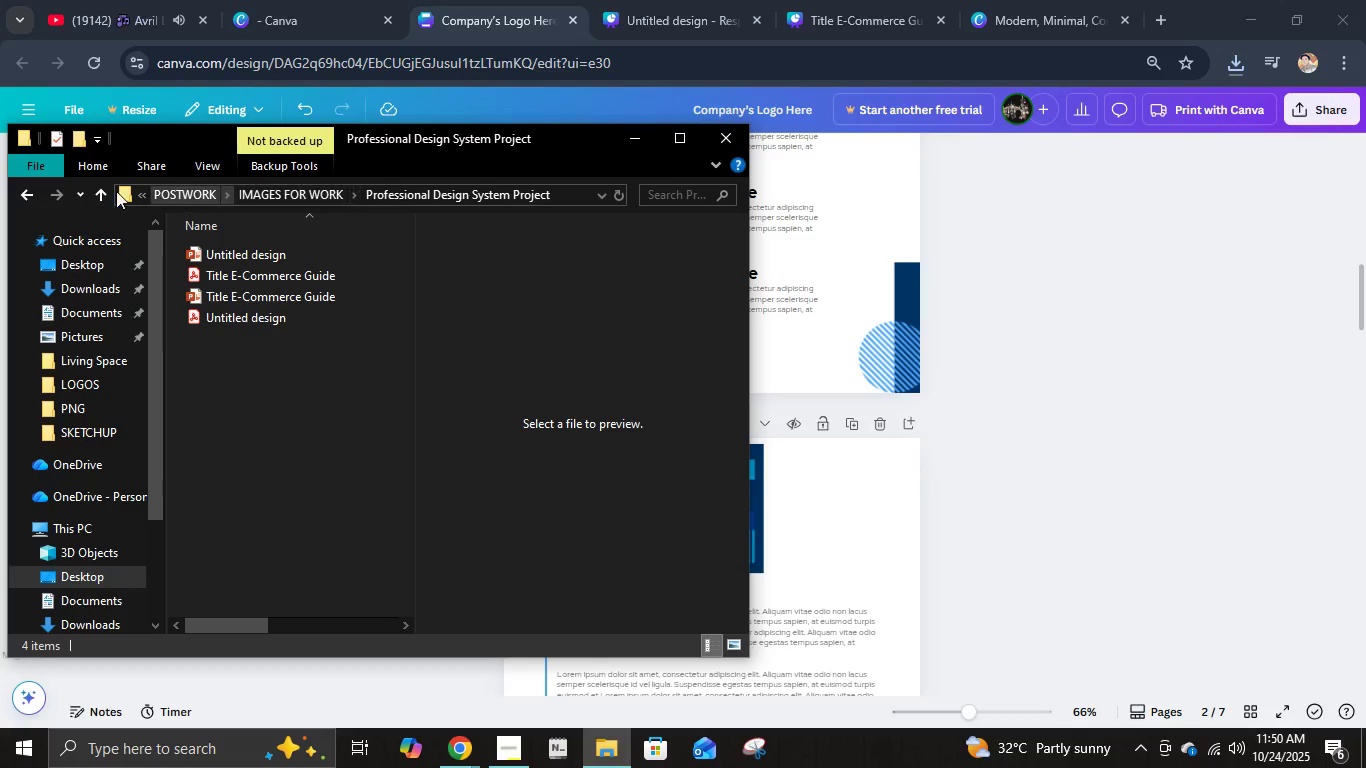 
left_click([19, 200])
 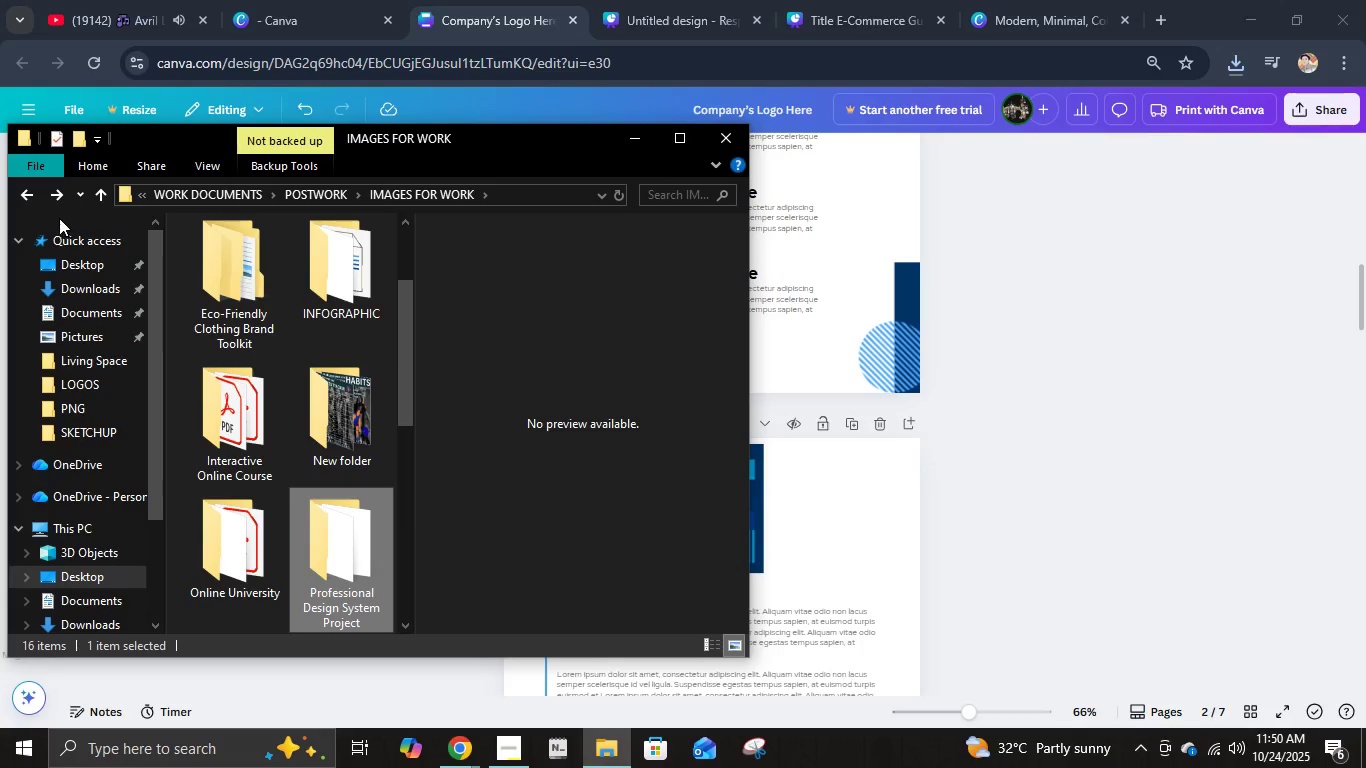 
left_click([27, 189])
 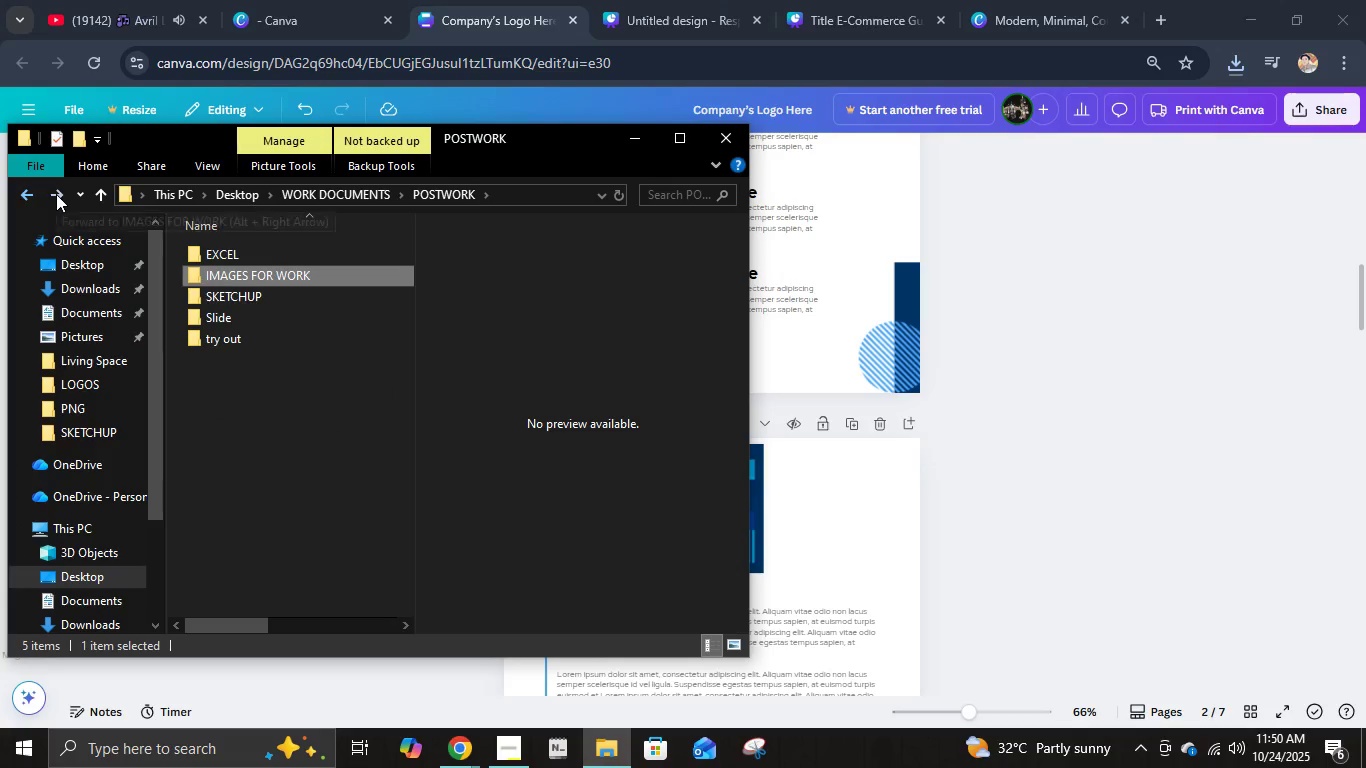 
double_click([56, 193])
 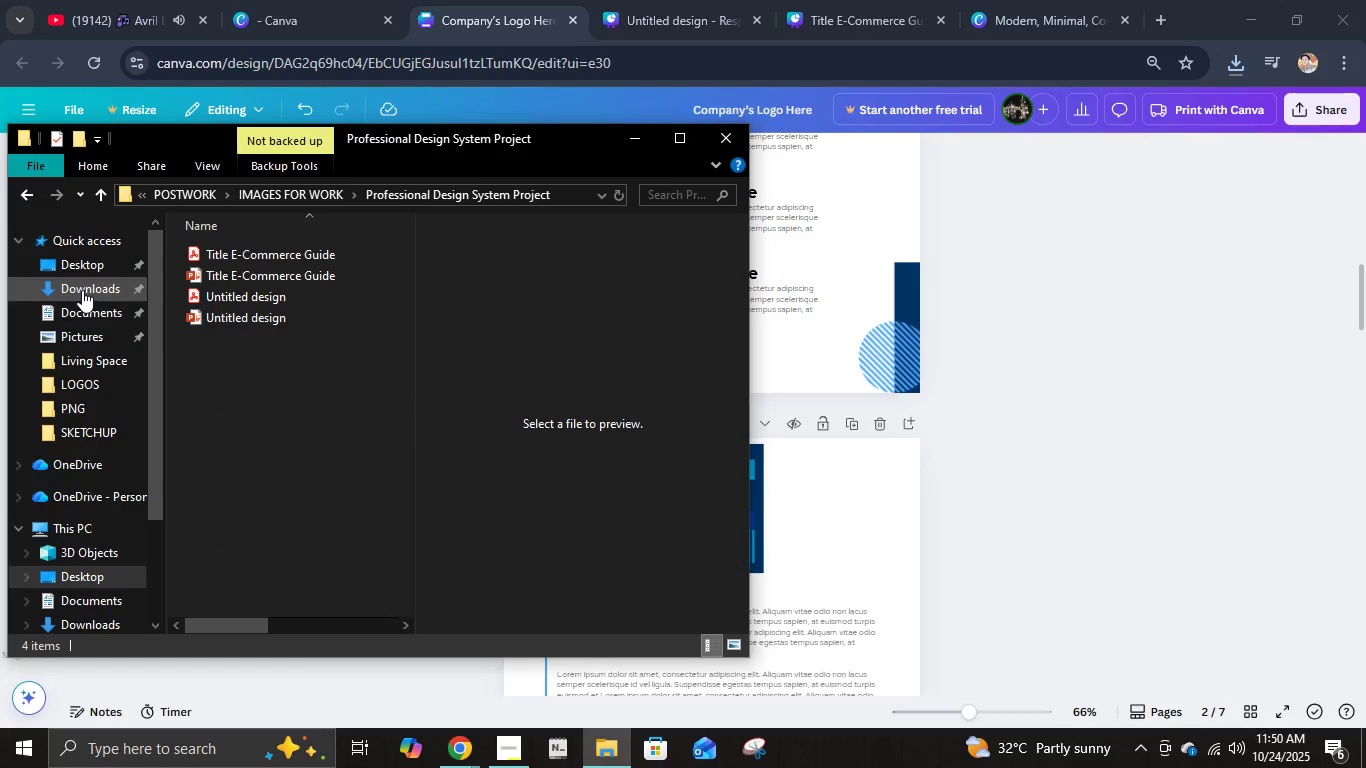 
left_click([82, 290])
 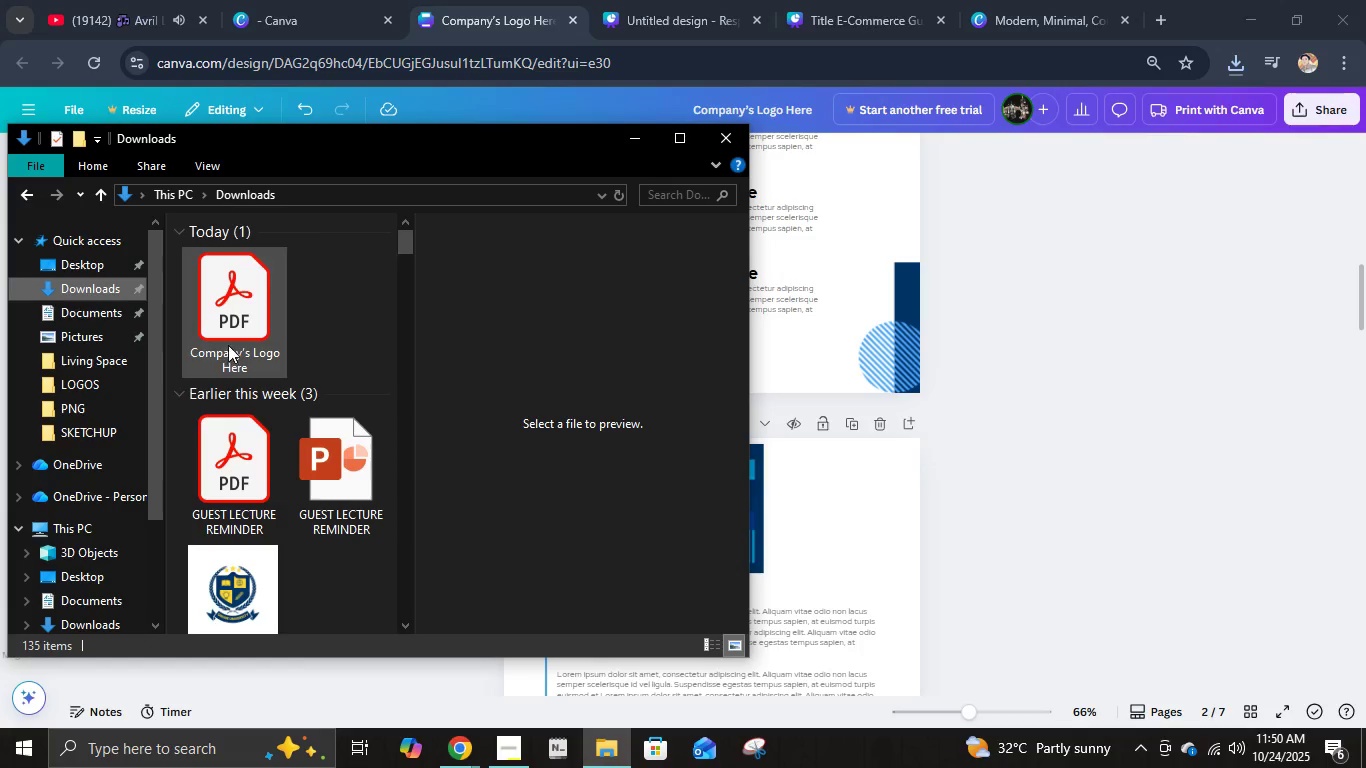 
left_click([228, 342])
 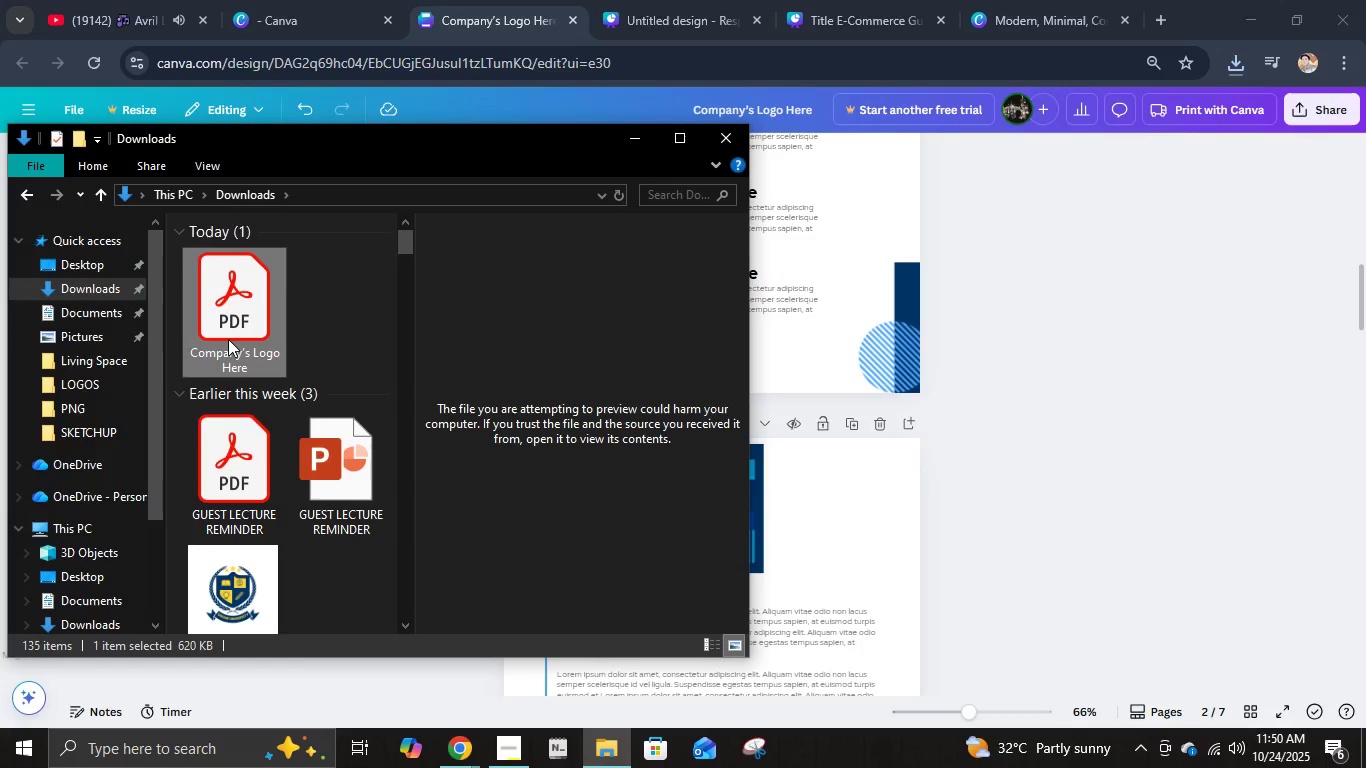 
key(Control+C)
 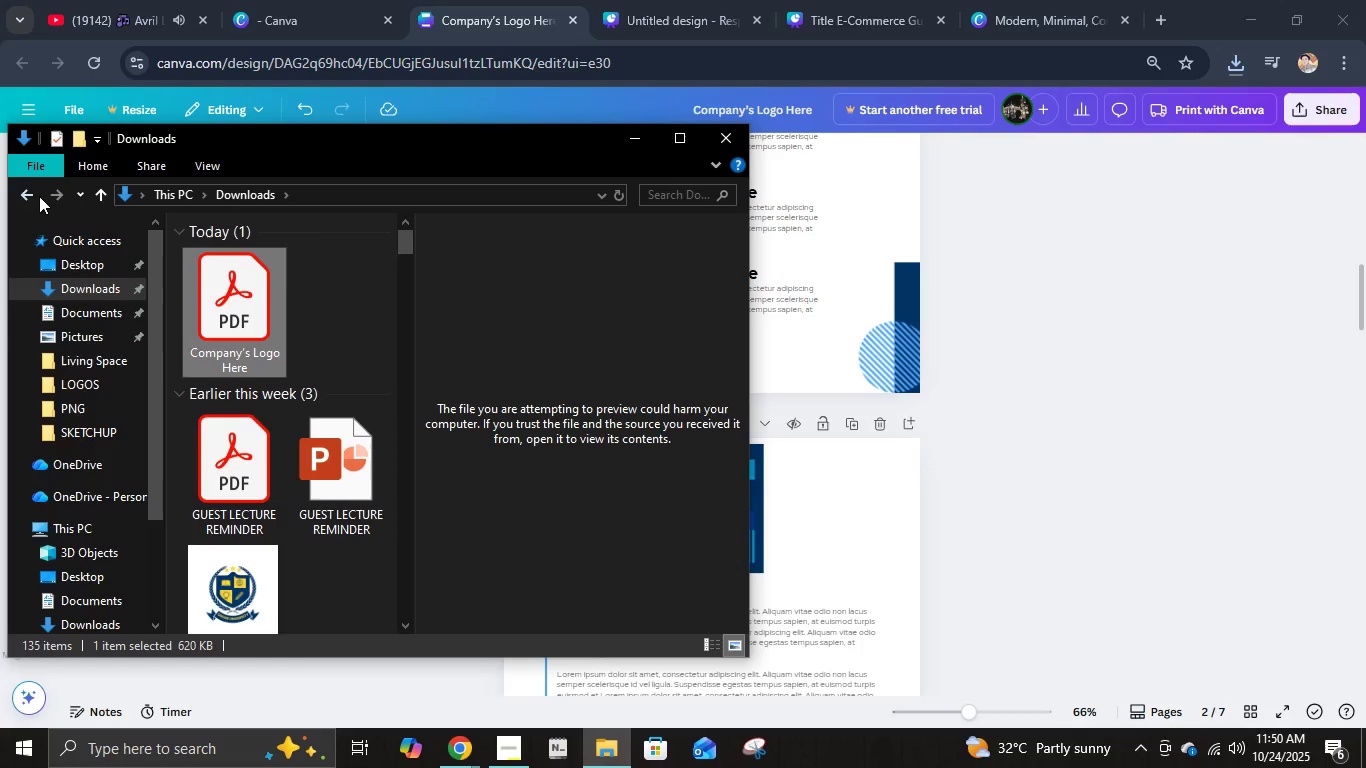 
left_click([31, 197])
 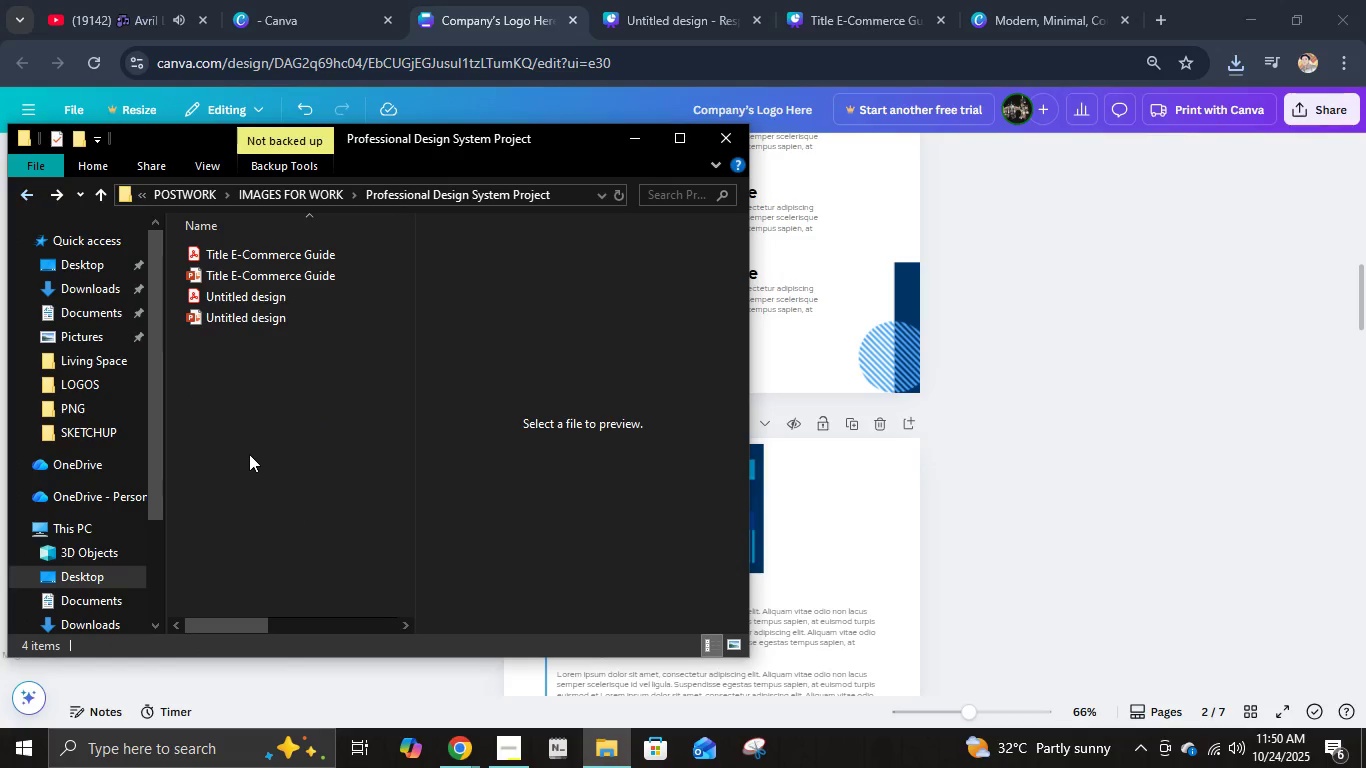 
left_click([249, 454])
 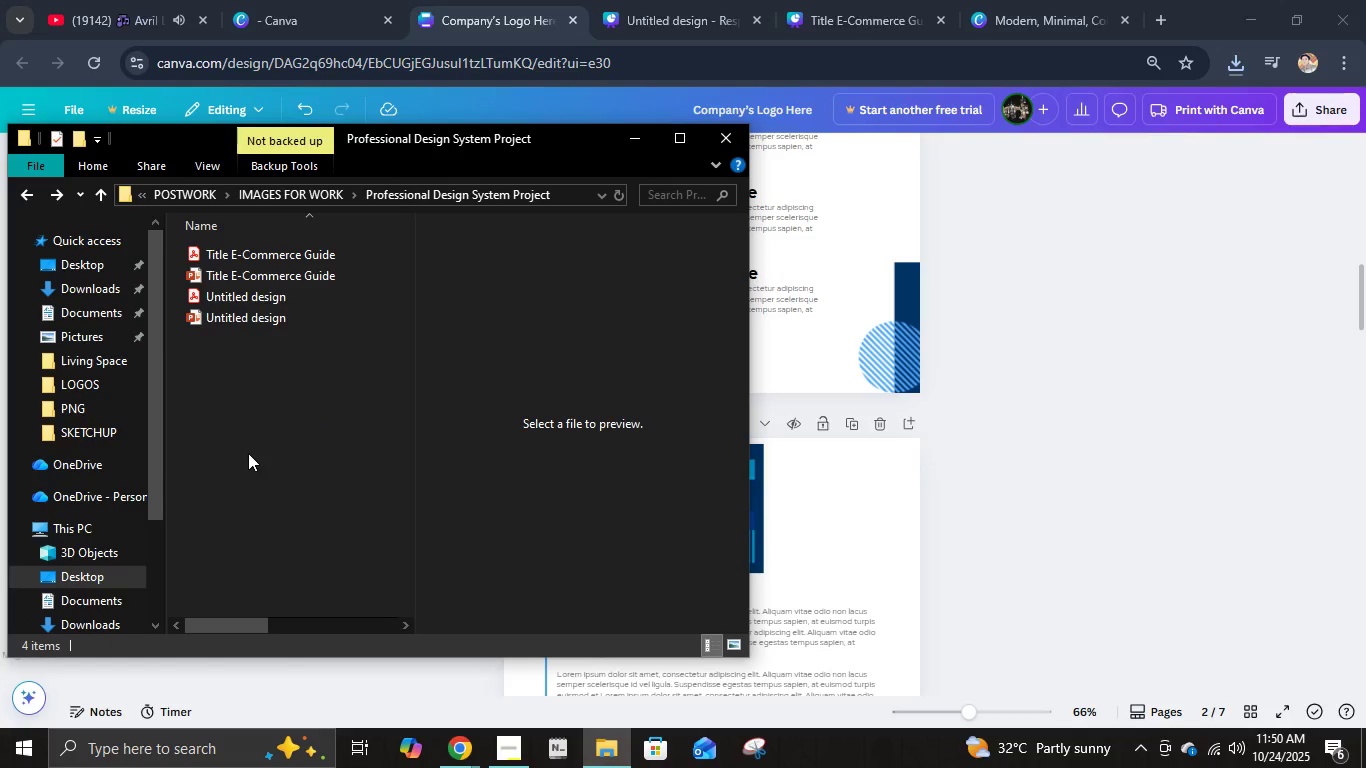 
key(Control+V)
 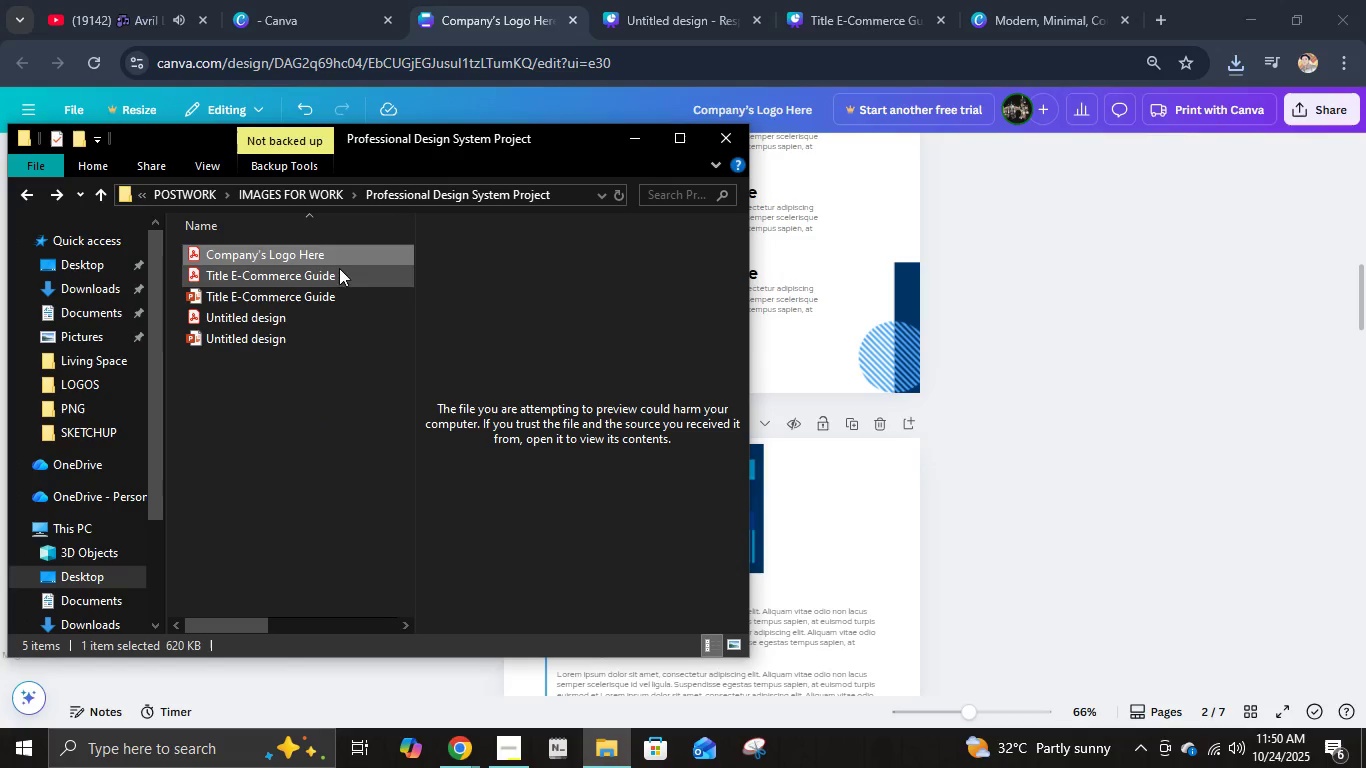 
left_click([330, 261])
 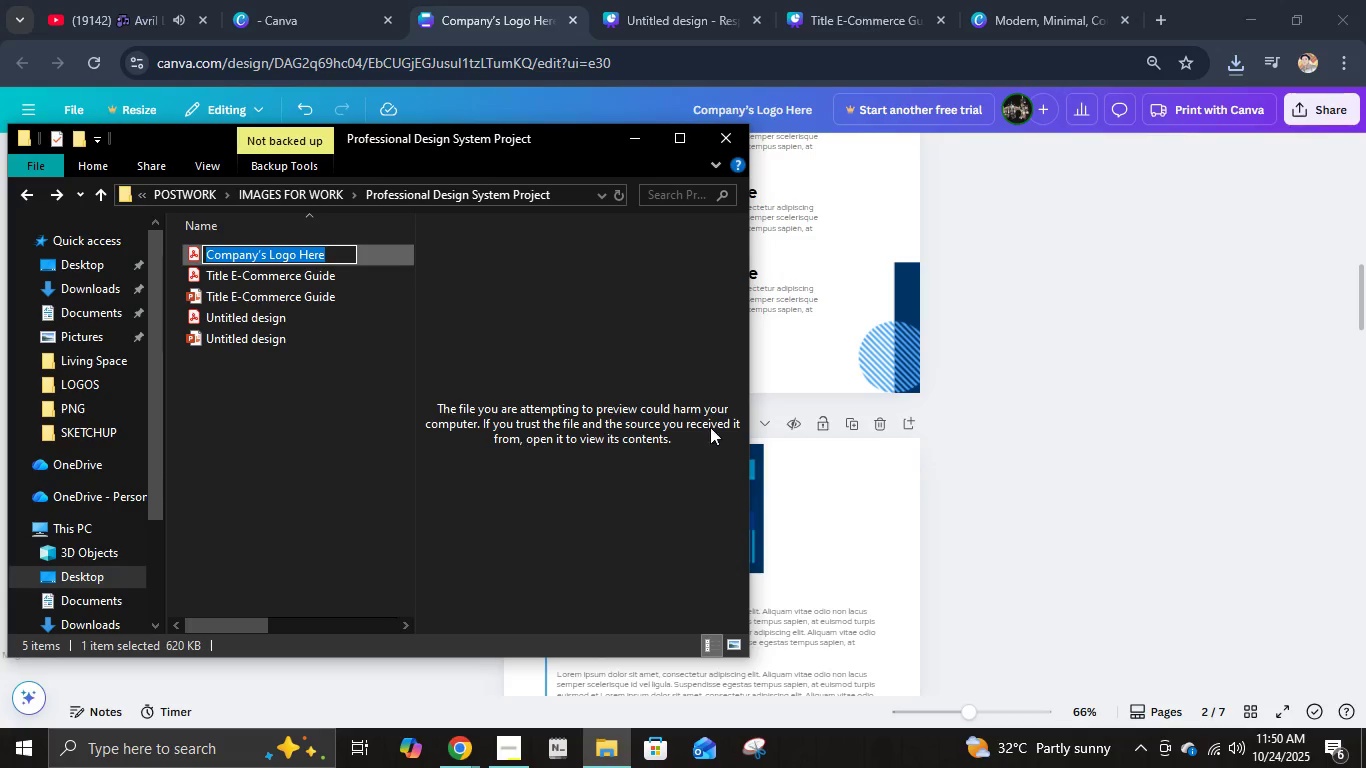 
scroll: coordinate [875, 374], scroll_direction: up, amount: 6.0
 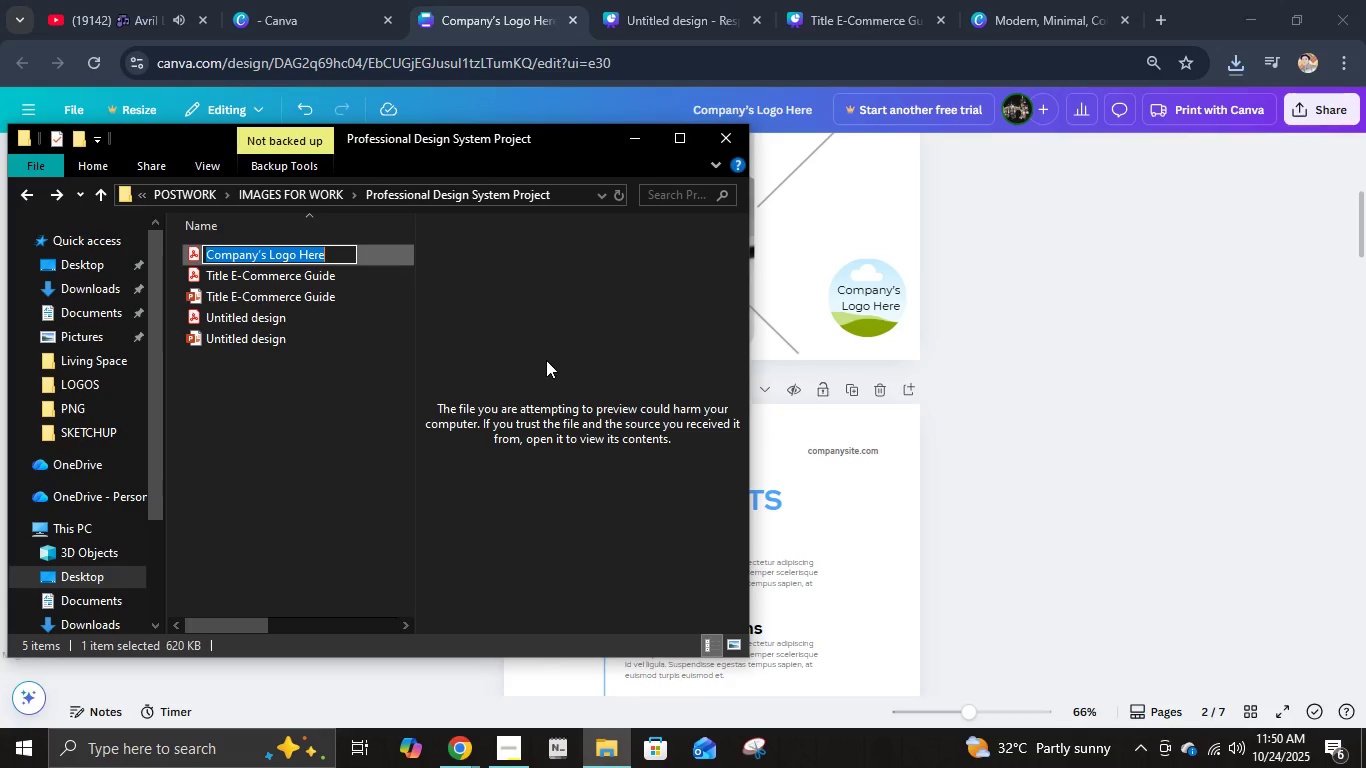 
wait(11.63)
 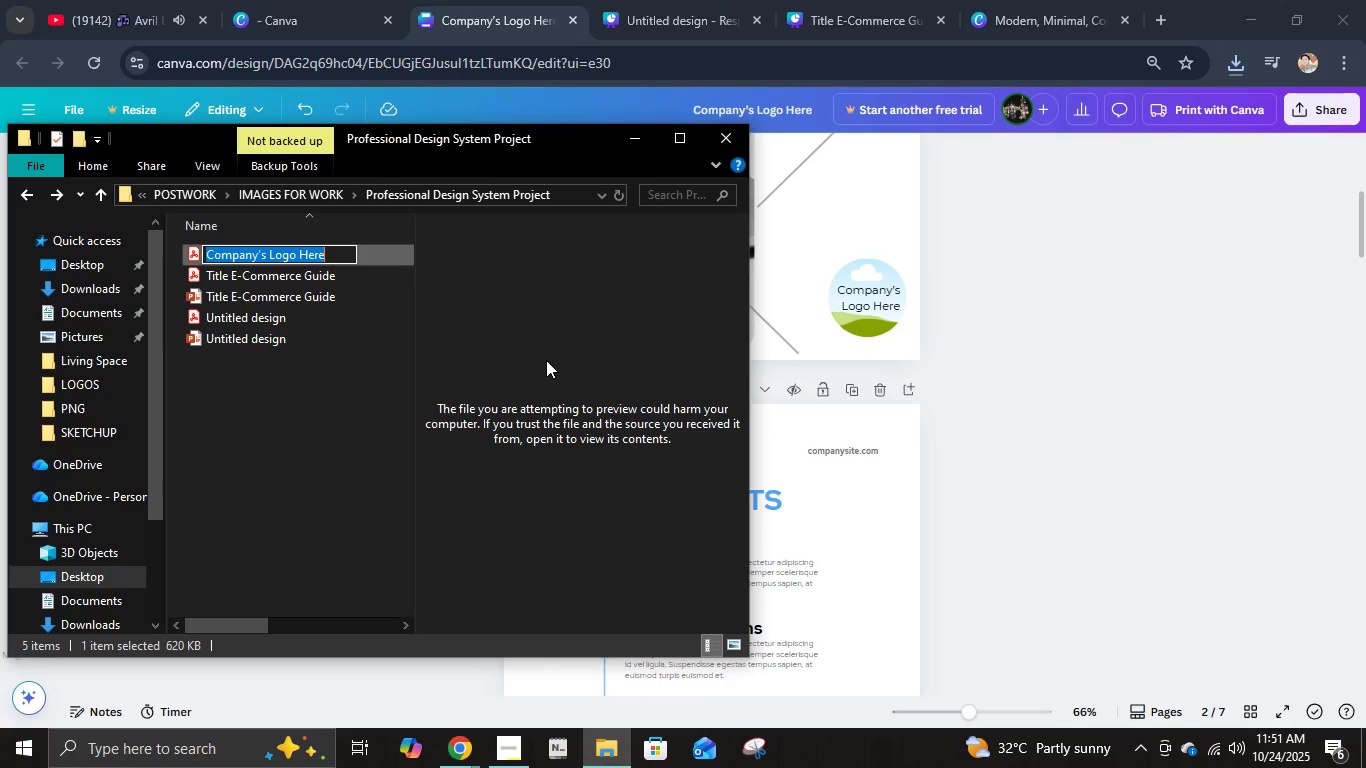 
type(Participant Workbook)
 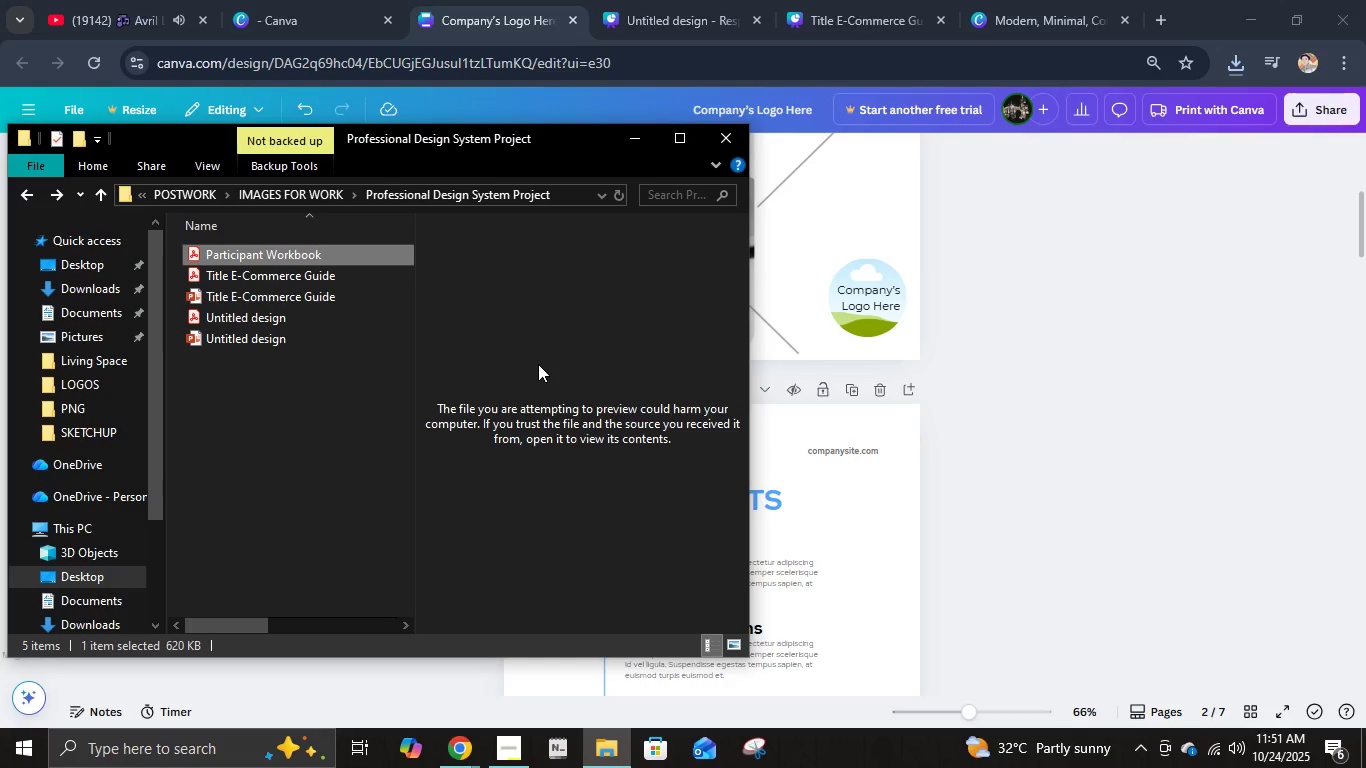 
 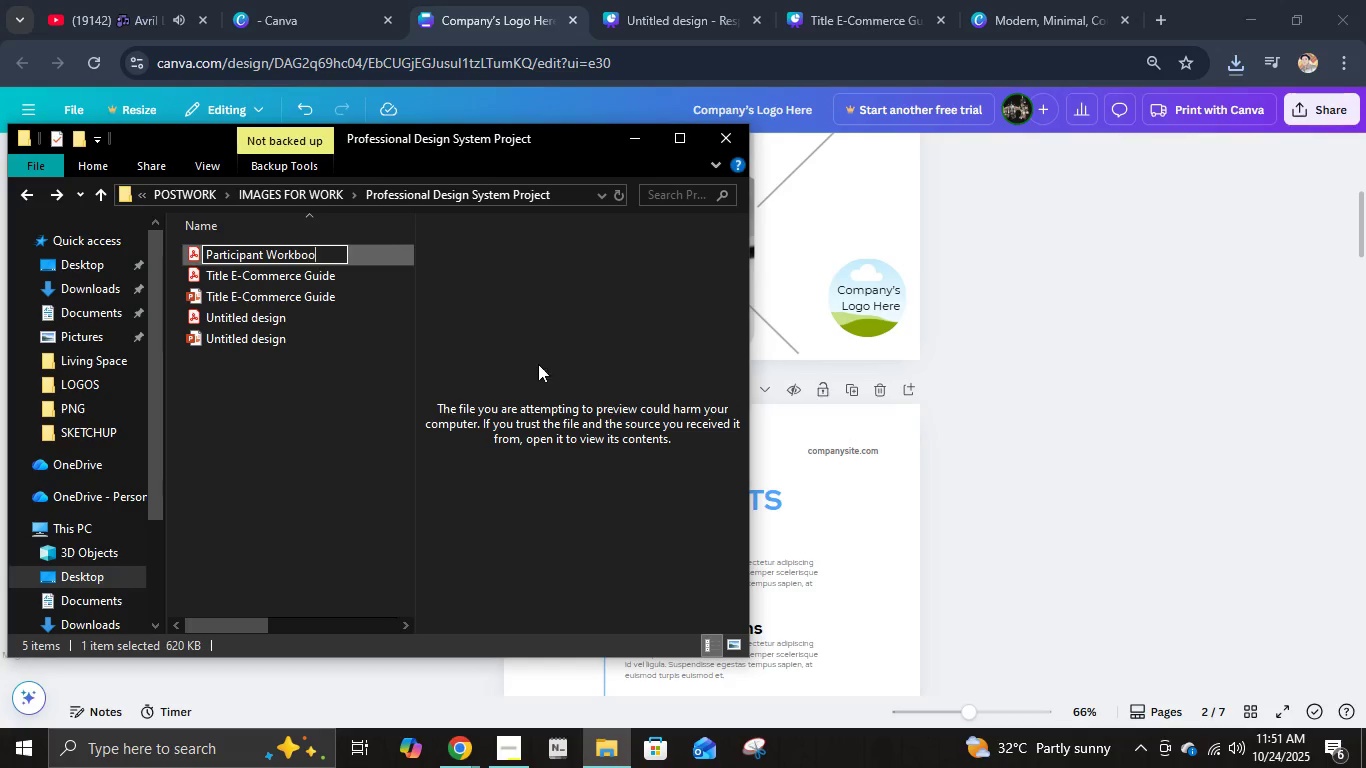 
key(Enter)
 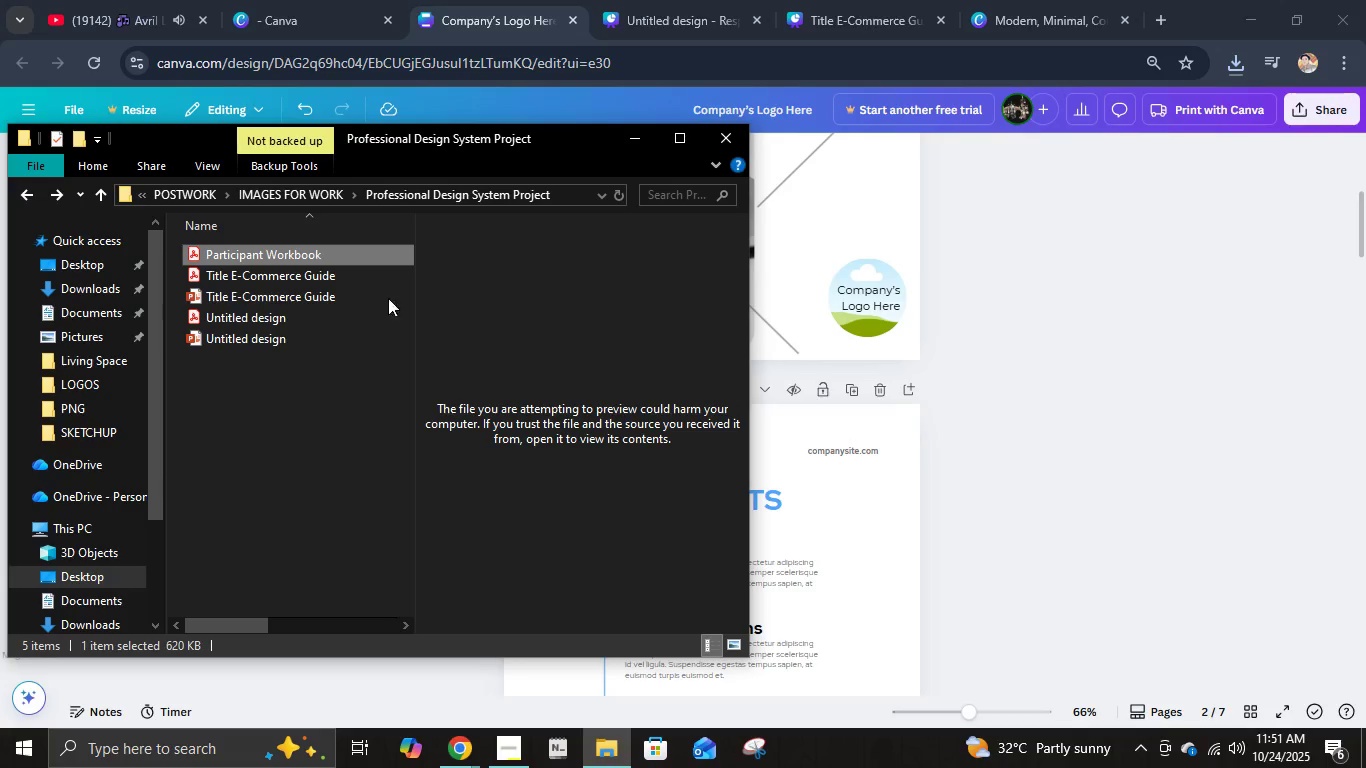 
left_click([334, 279])
 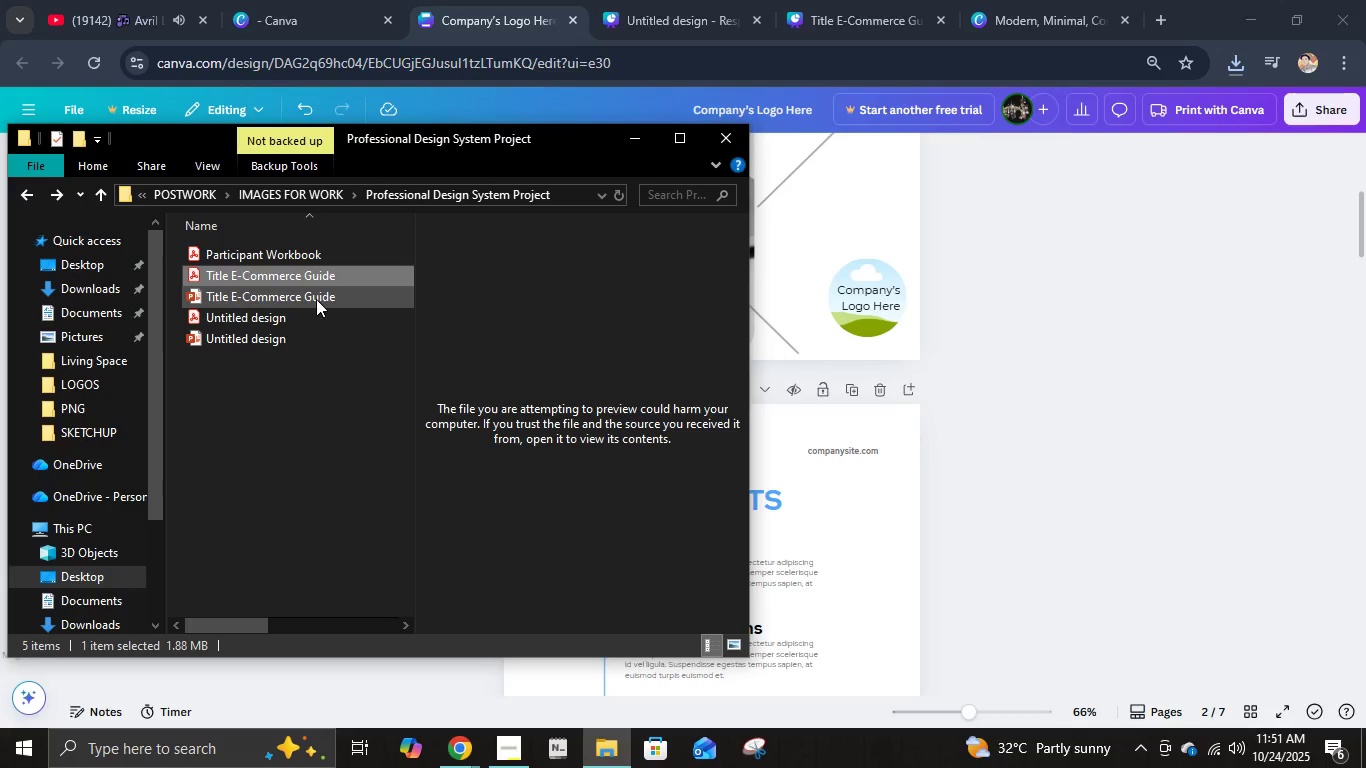 
left_click([316, 299])
 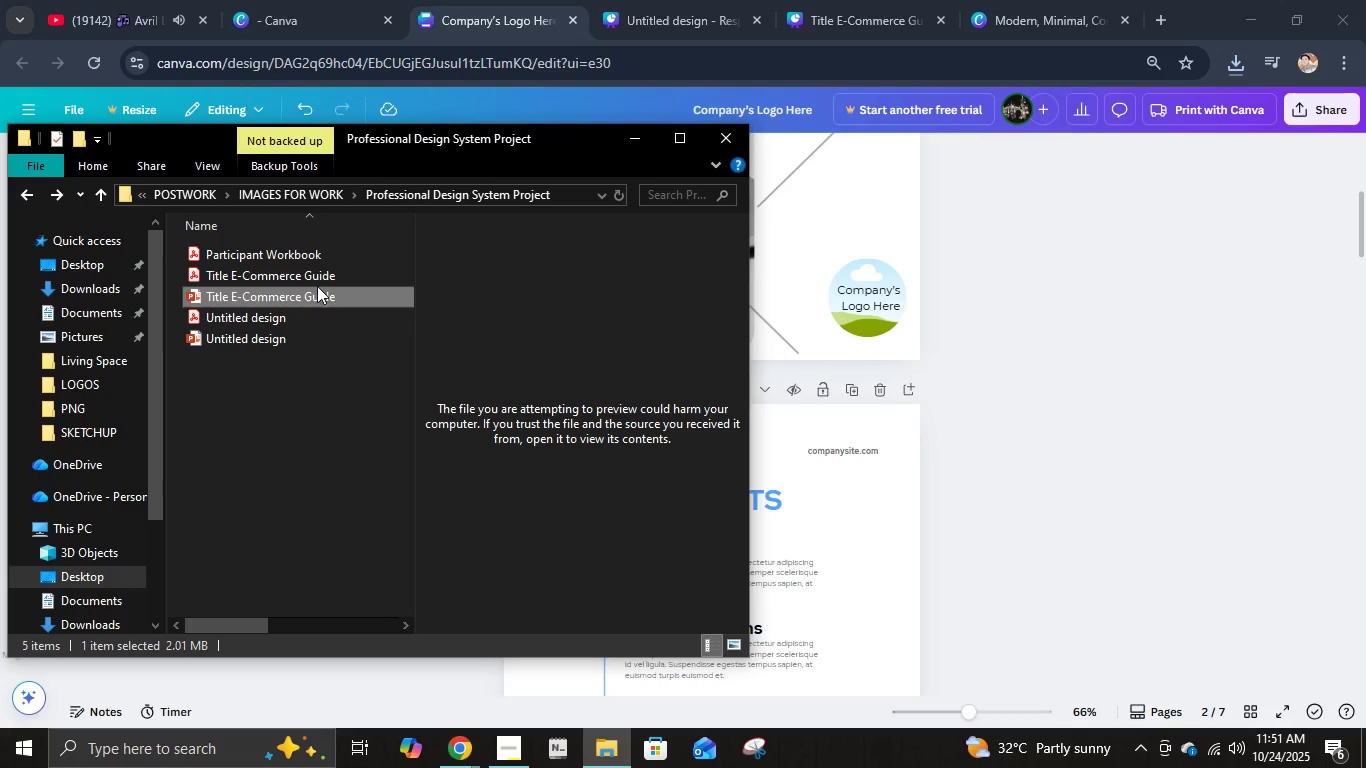 
left_click([317, 286])
 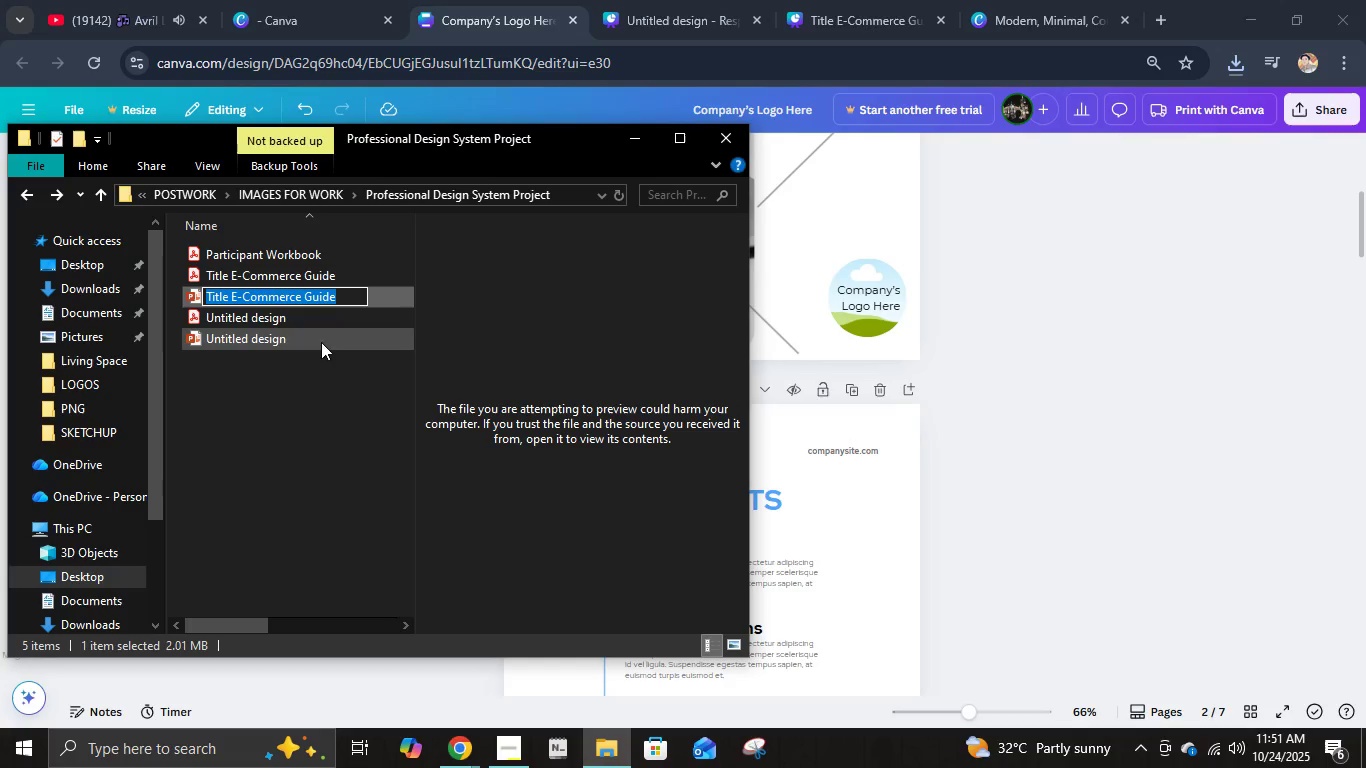 
left_click([305, 388])
 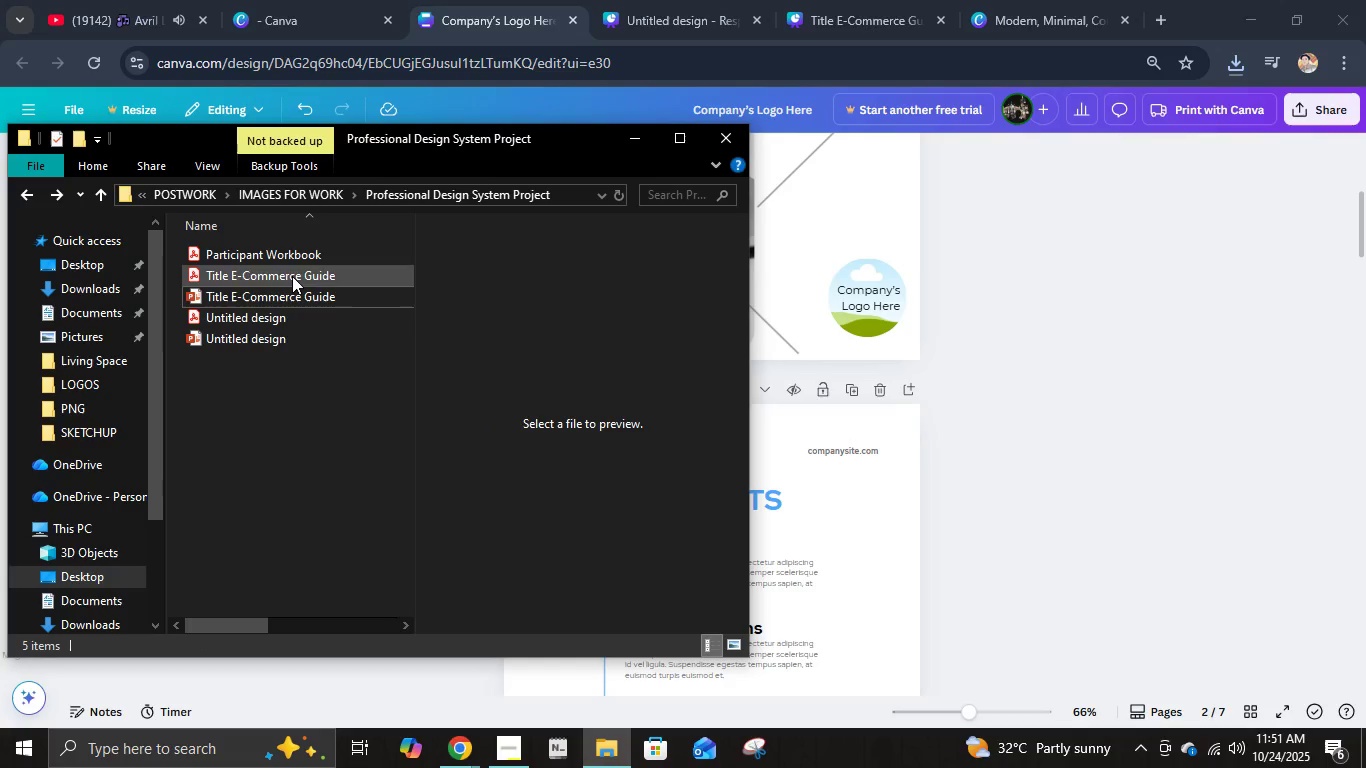 
left_click([292, 276])
 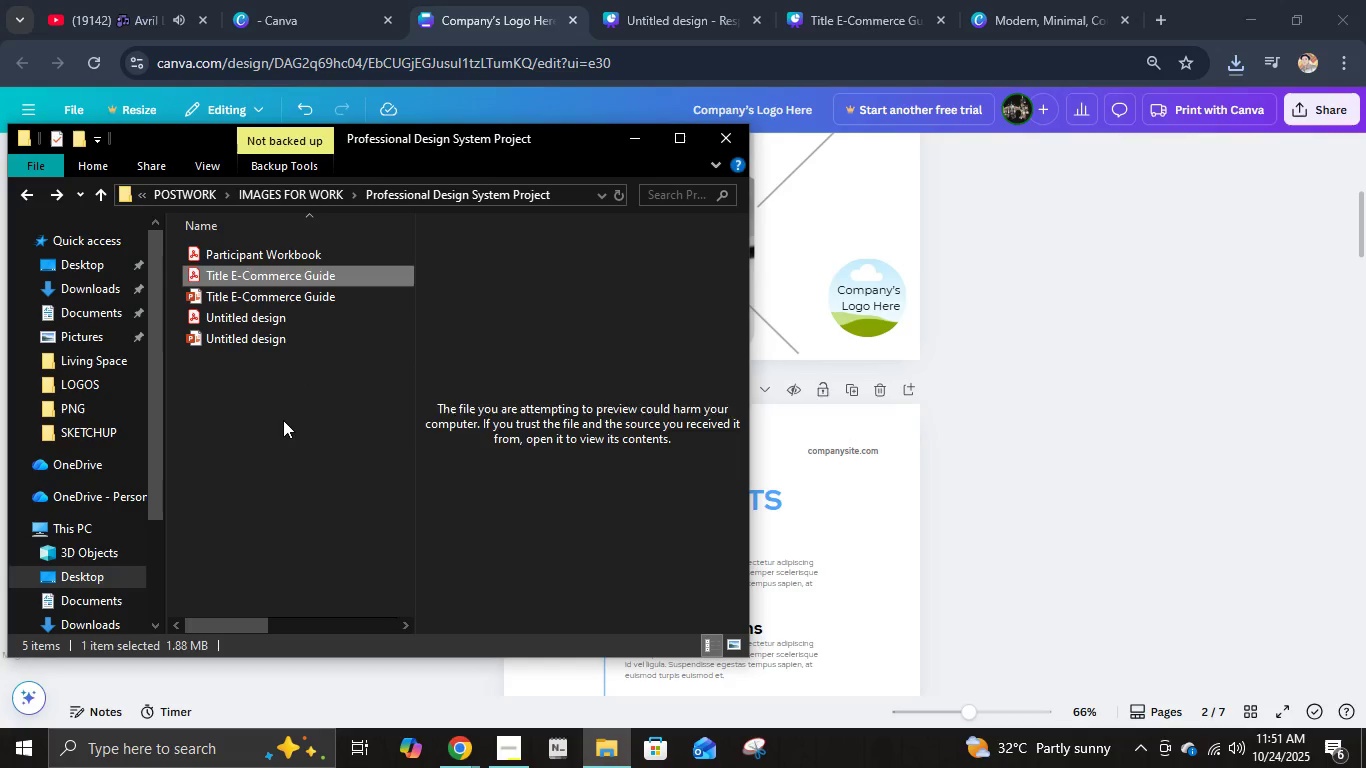 
left_click([283, 420])
 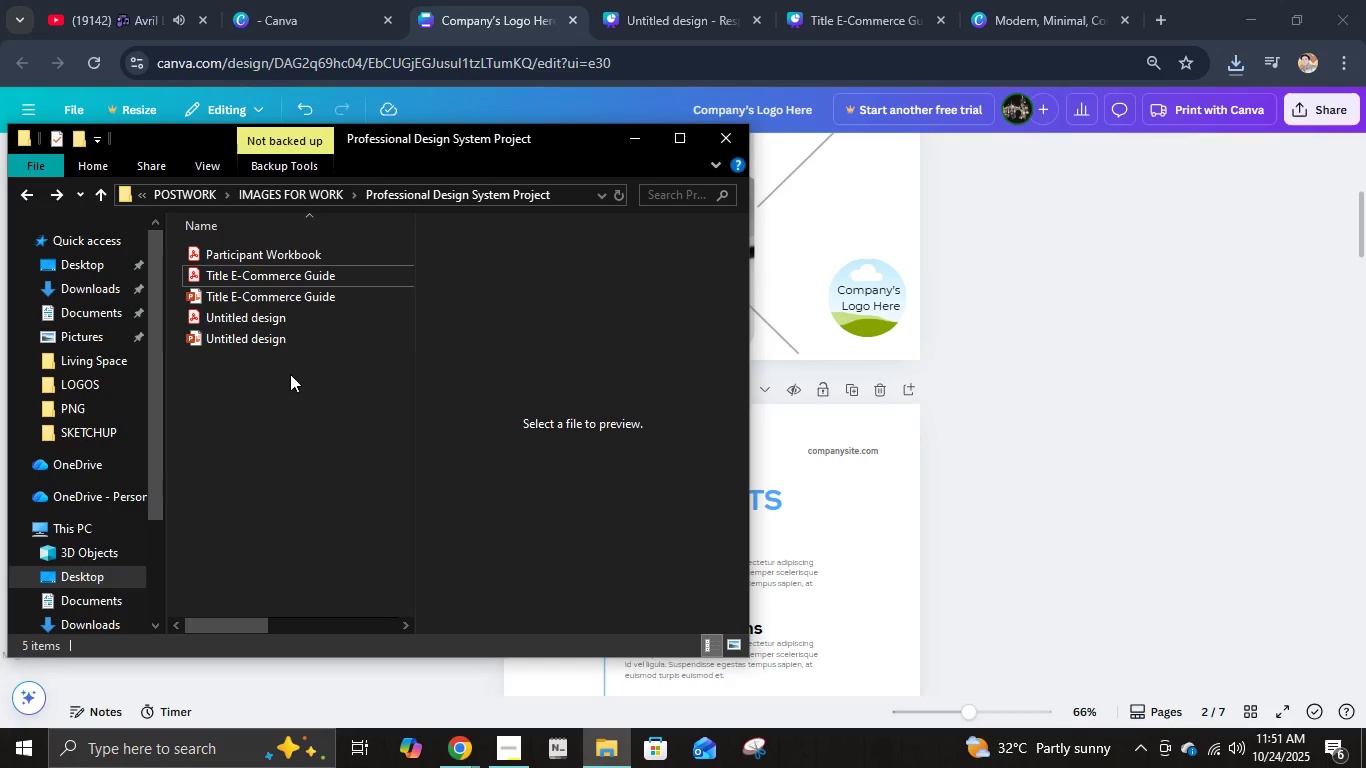 
left_click([279, 321])
 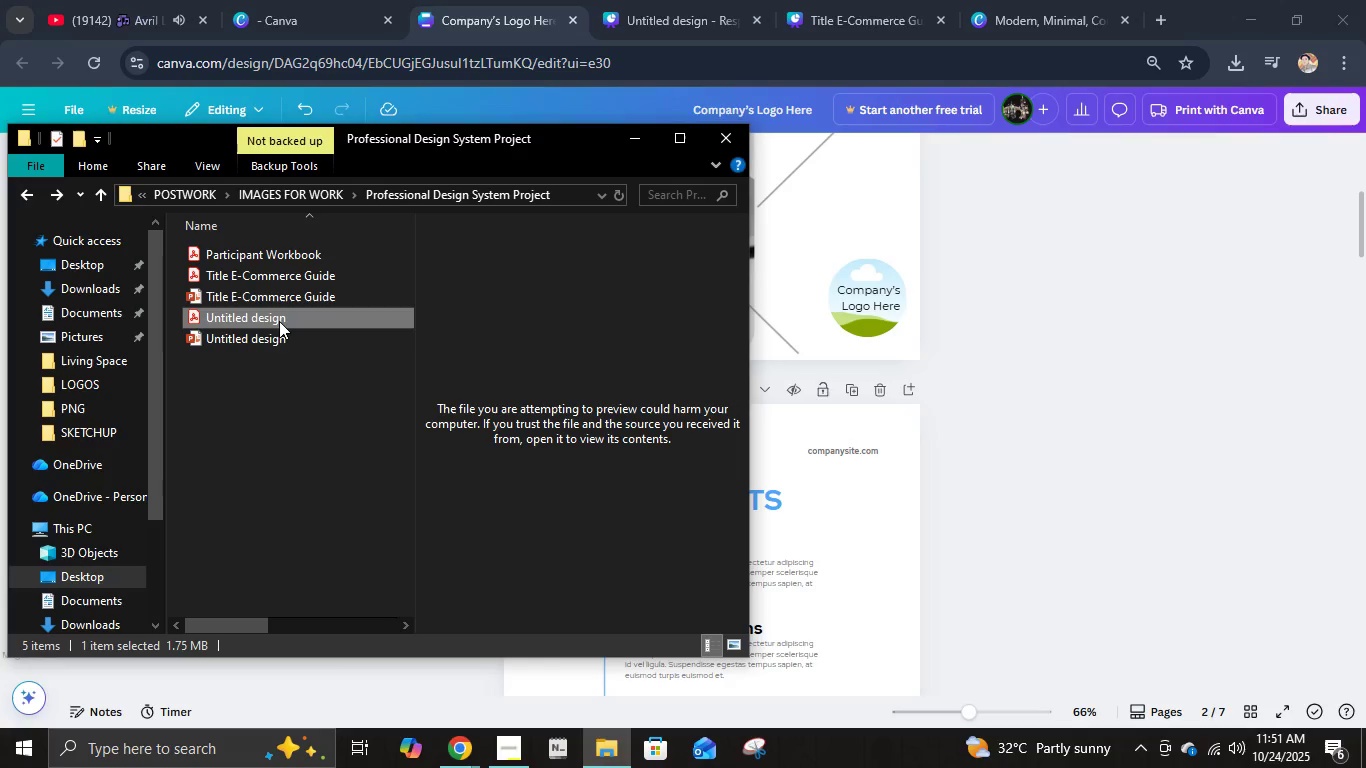 
left_click([279, 321])
 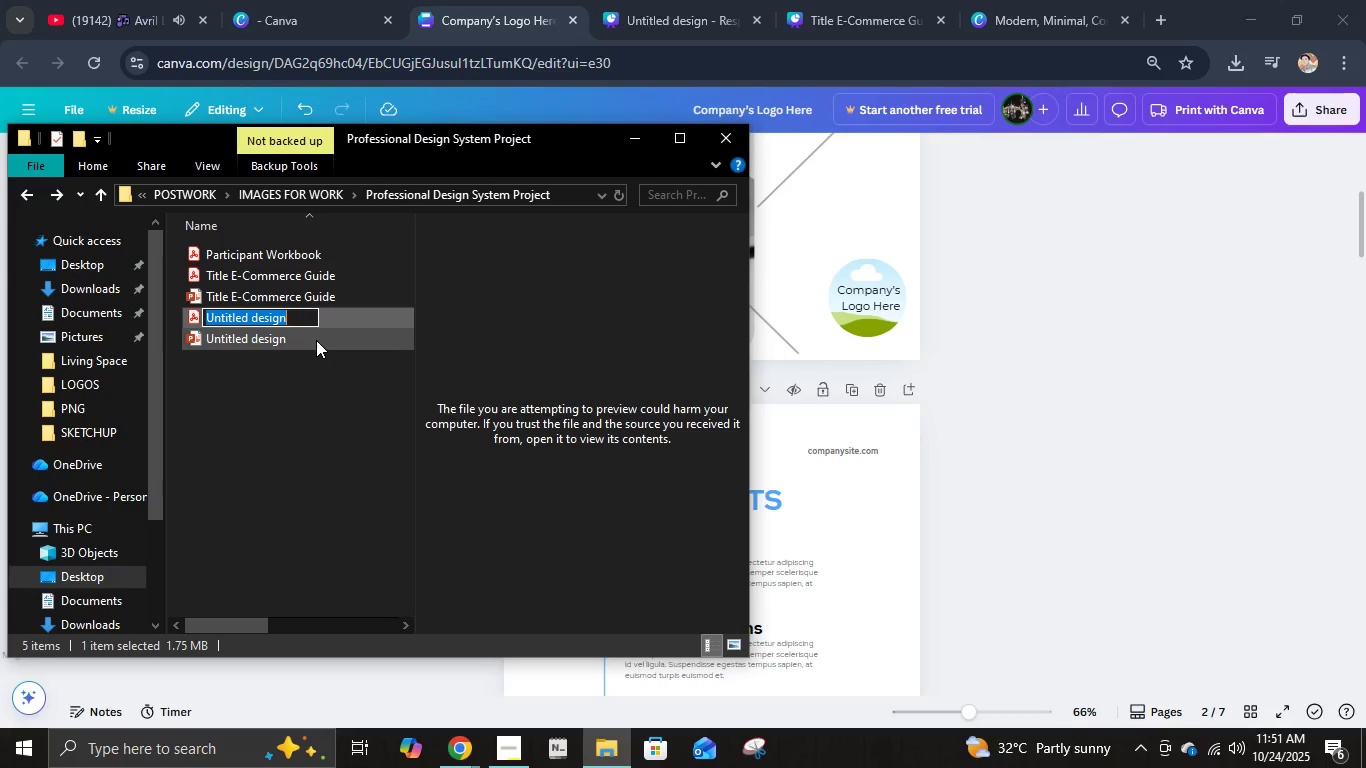 
hold_key(key=ShiftLeft, duration=0.45)